 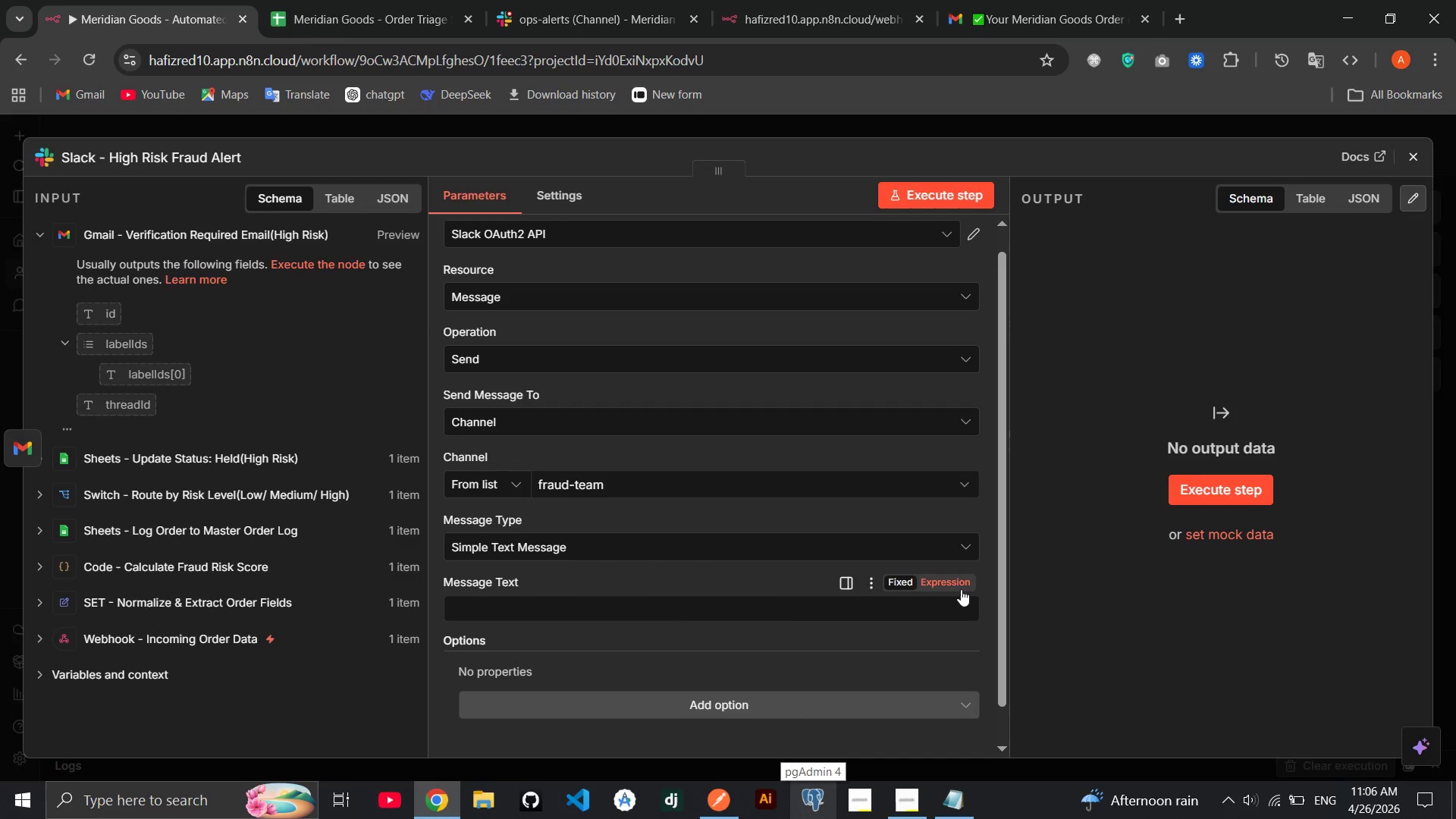 
left_click([971, 611])
 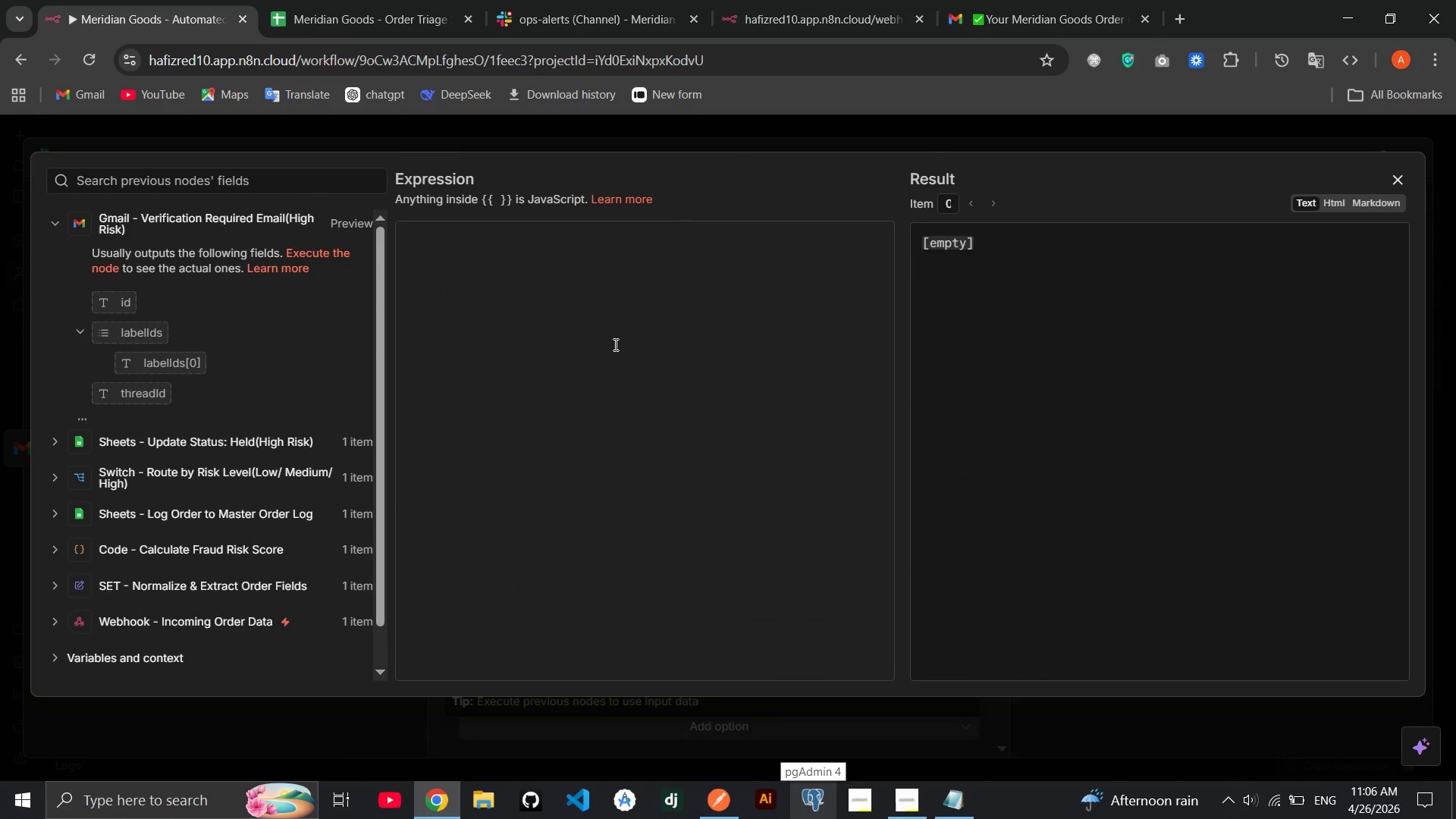 
left_click([614, 344])
 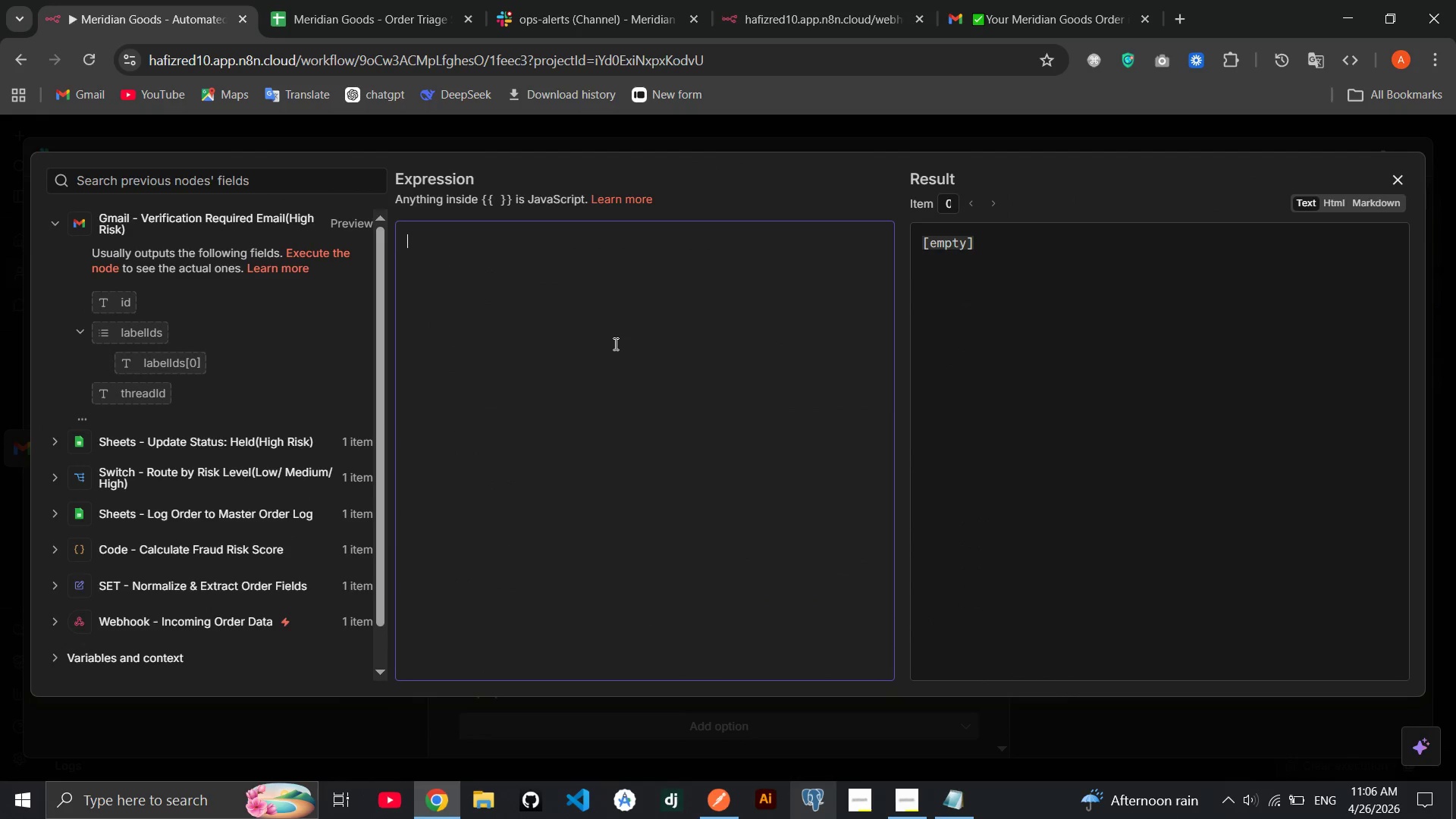 
type(@channel)
 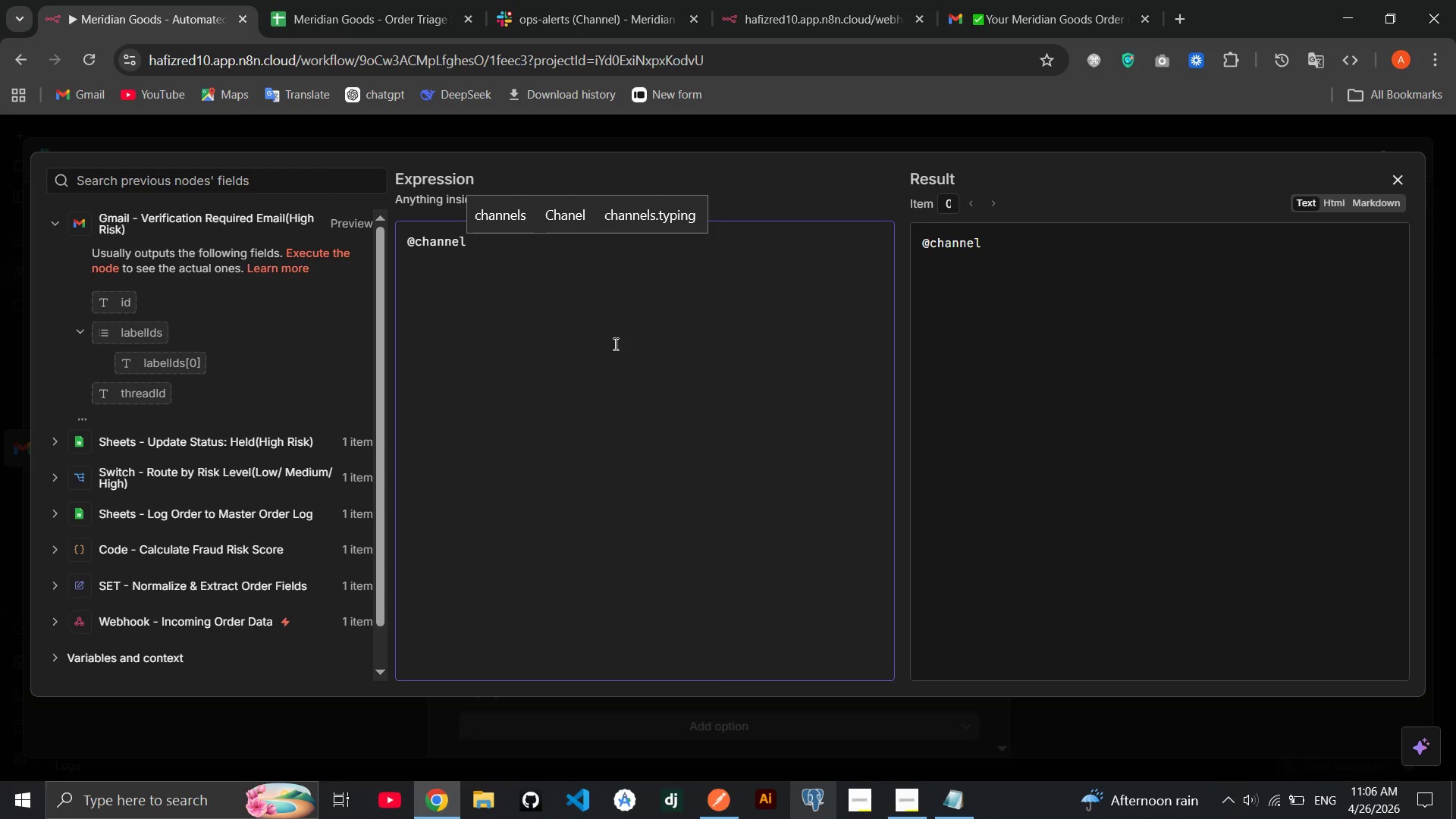 
key(Meta+Period)
 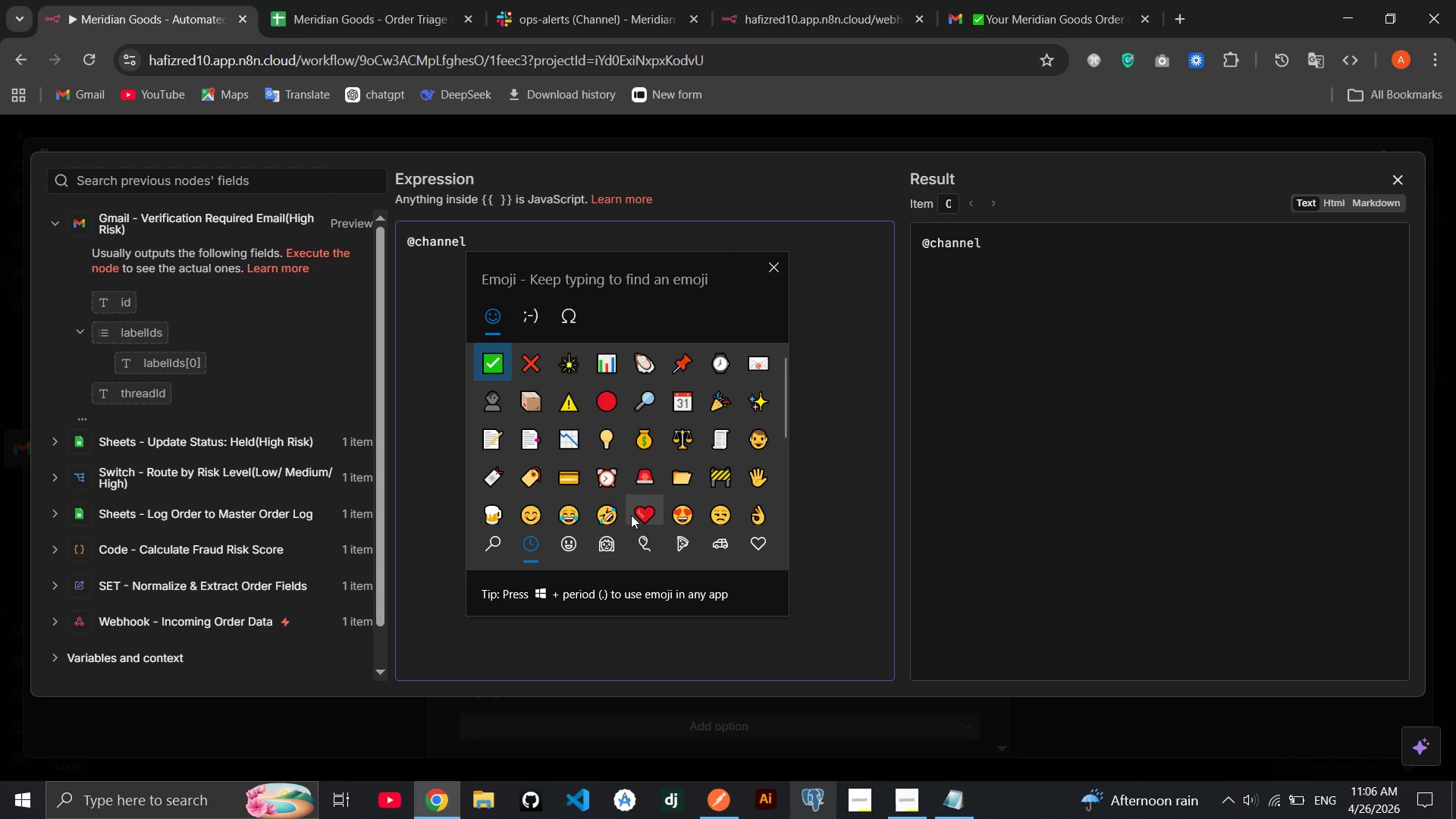 
left_click([639, 482])
 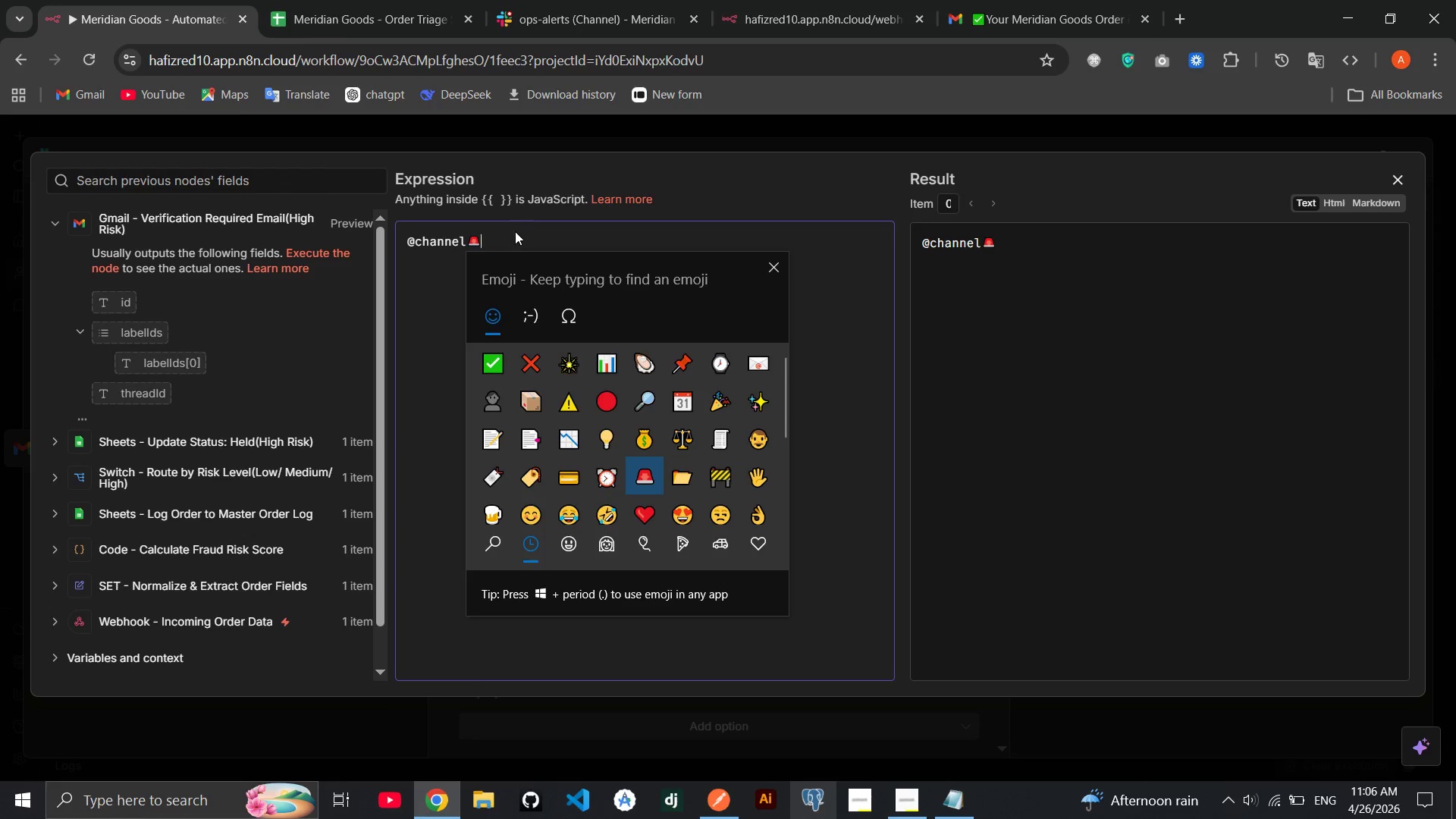 
left_click([511, 240])
 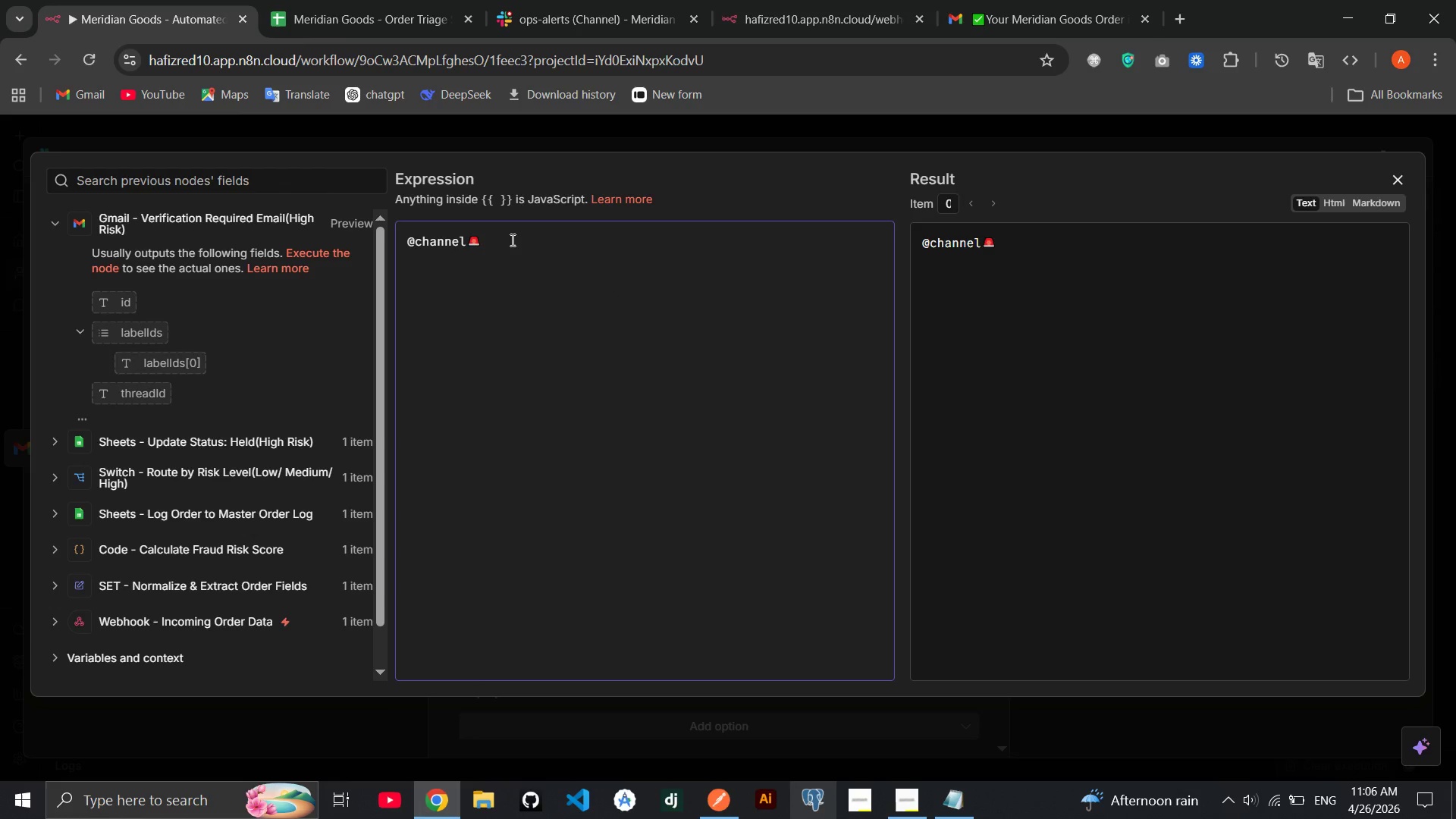 
type(**)
 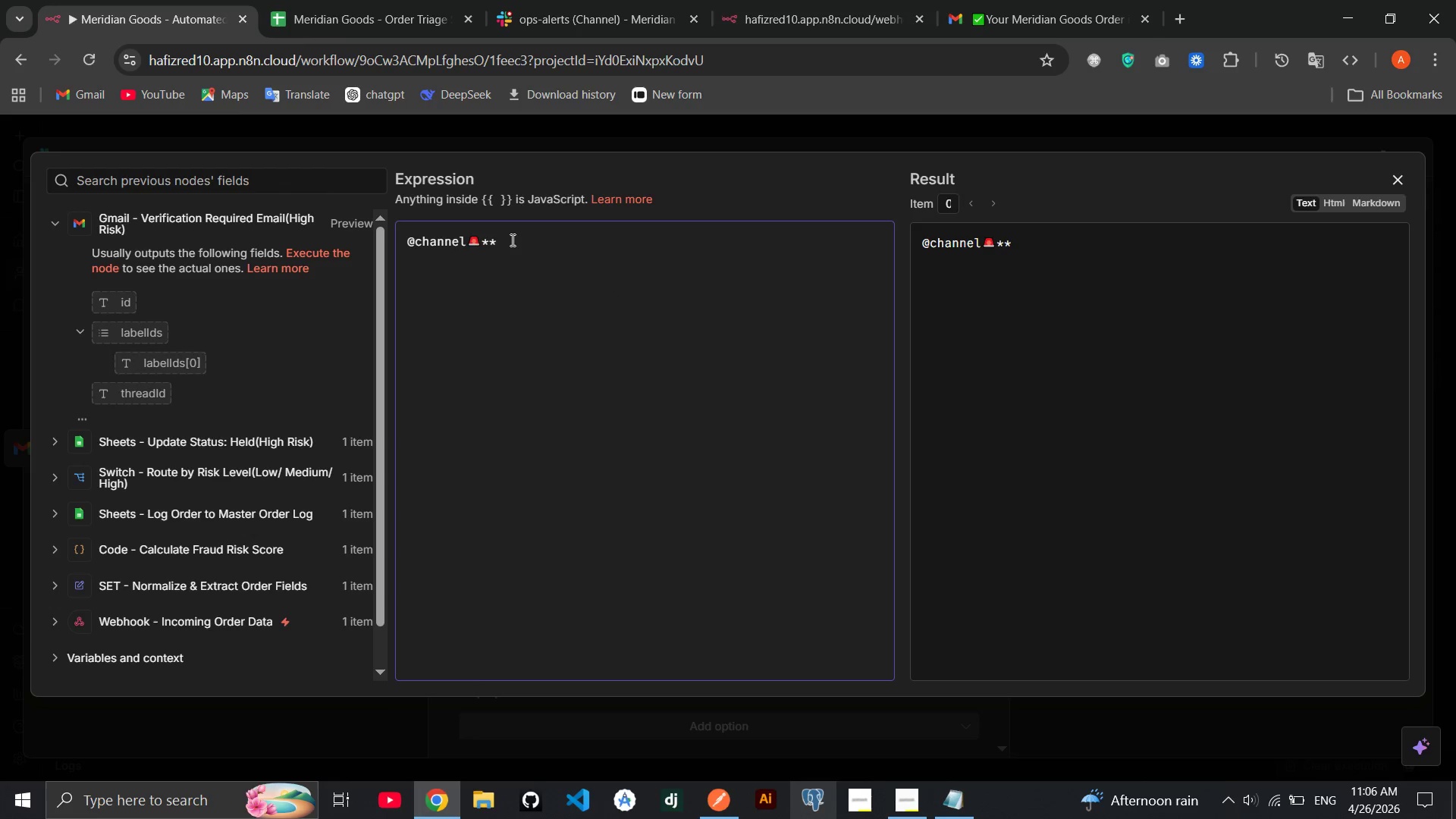 
key(ArrowLeft)
 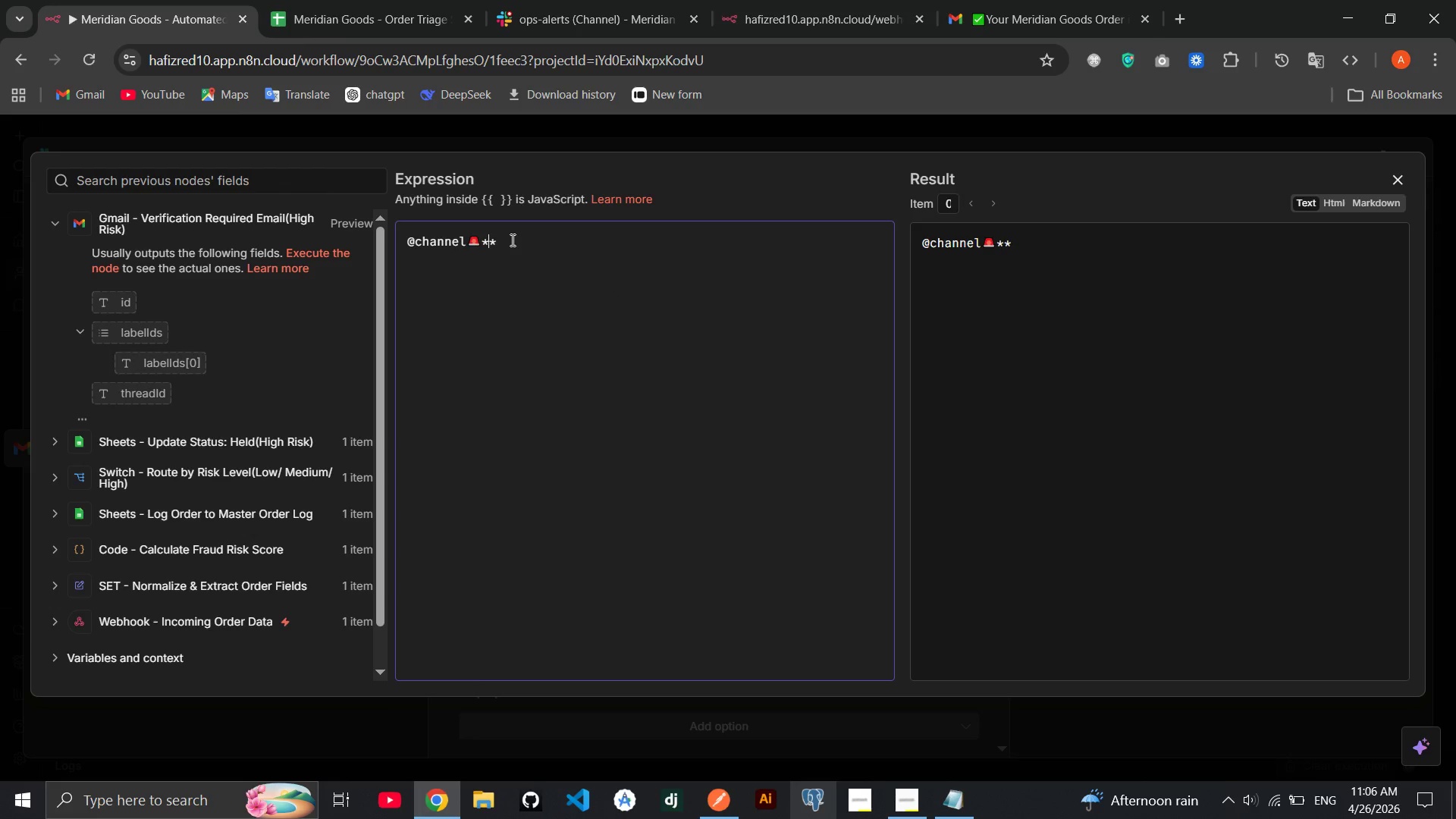 
type(HIGH RISK ORS)
key(Backspace)
type(DER - IMMEDIATE REVIEW REQUIED)
 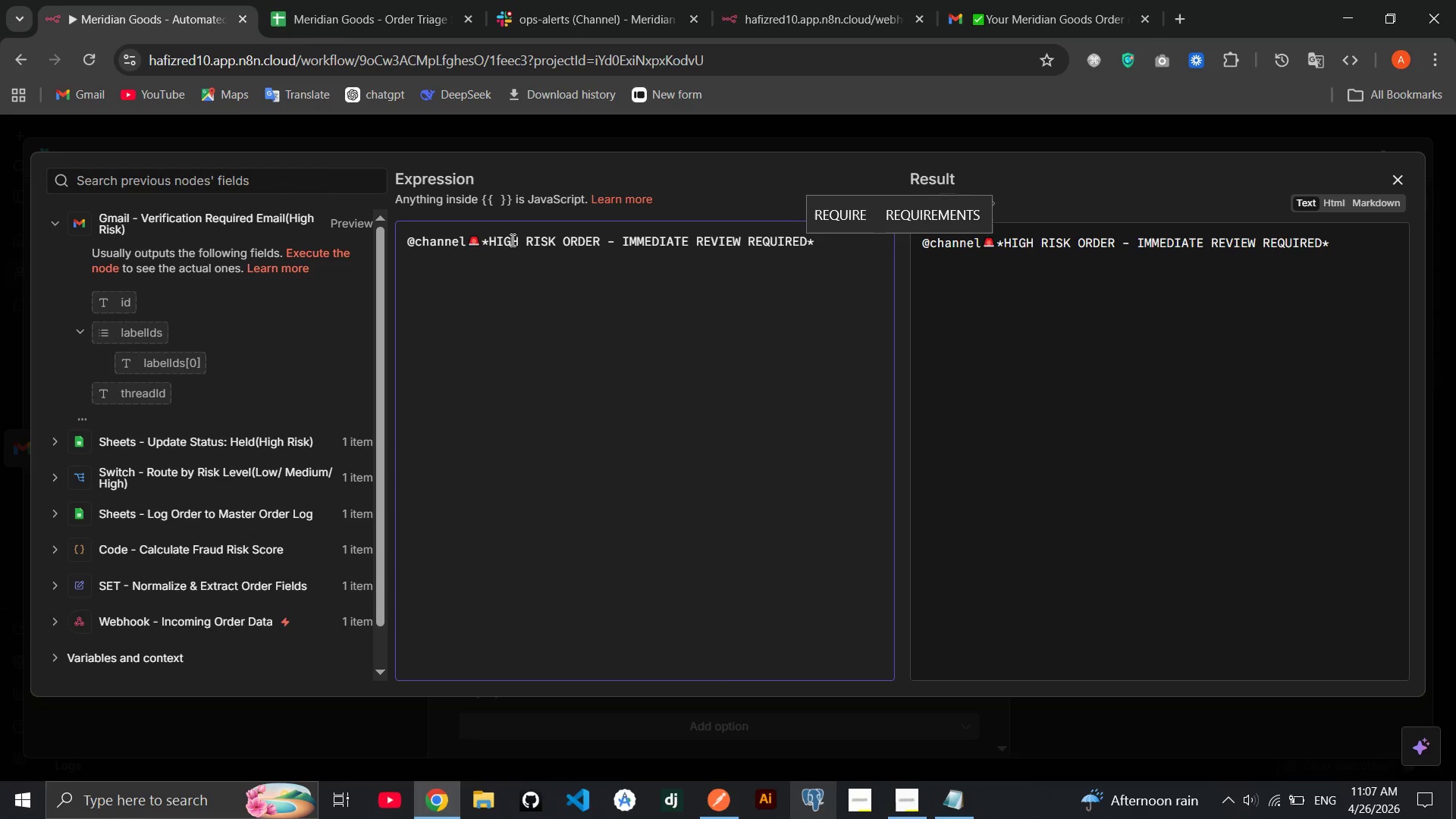 
hold_key(key=R, duration=0.33)
 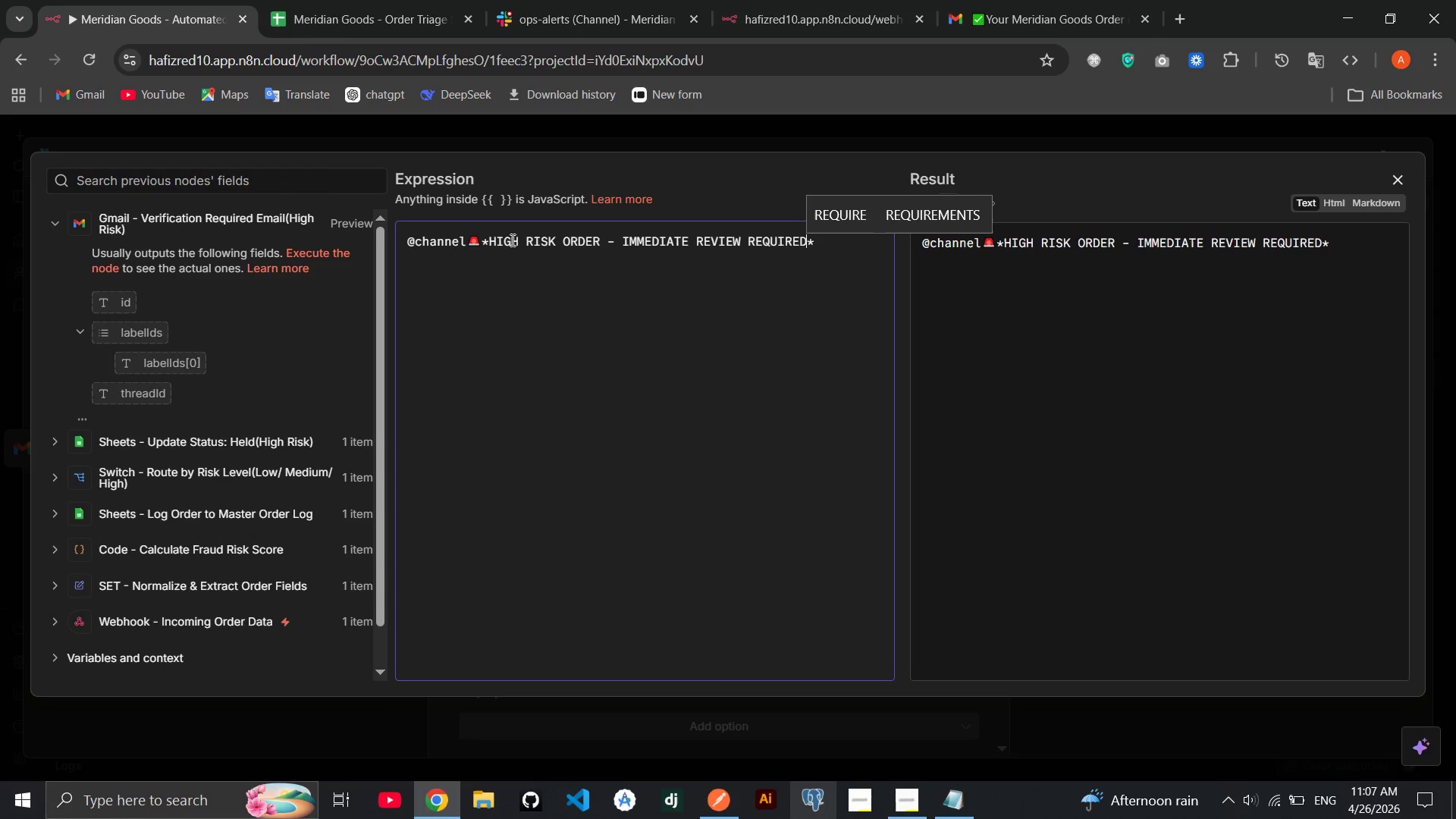 
key(ArrowRight)
 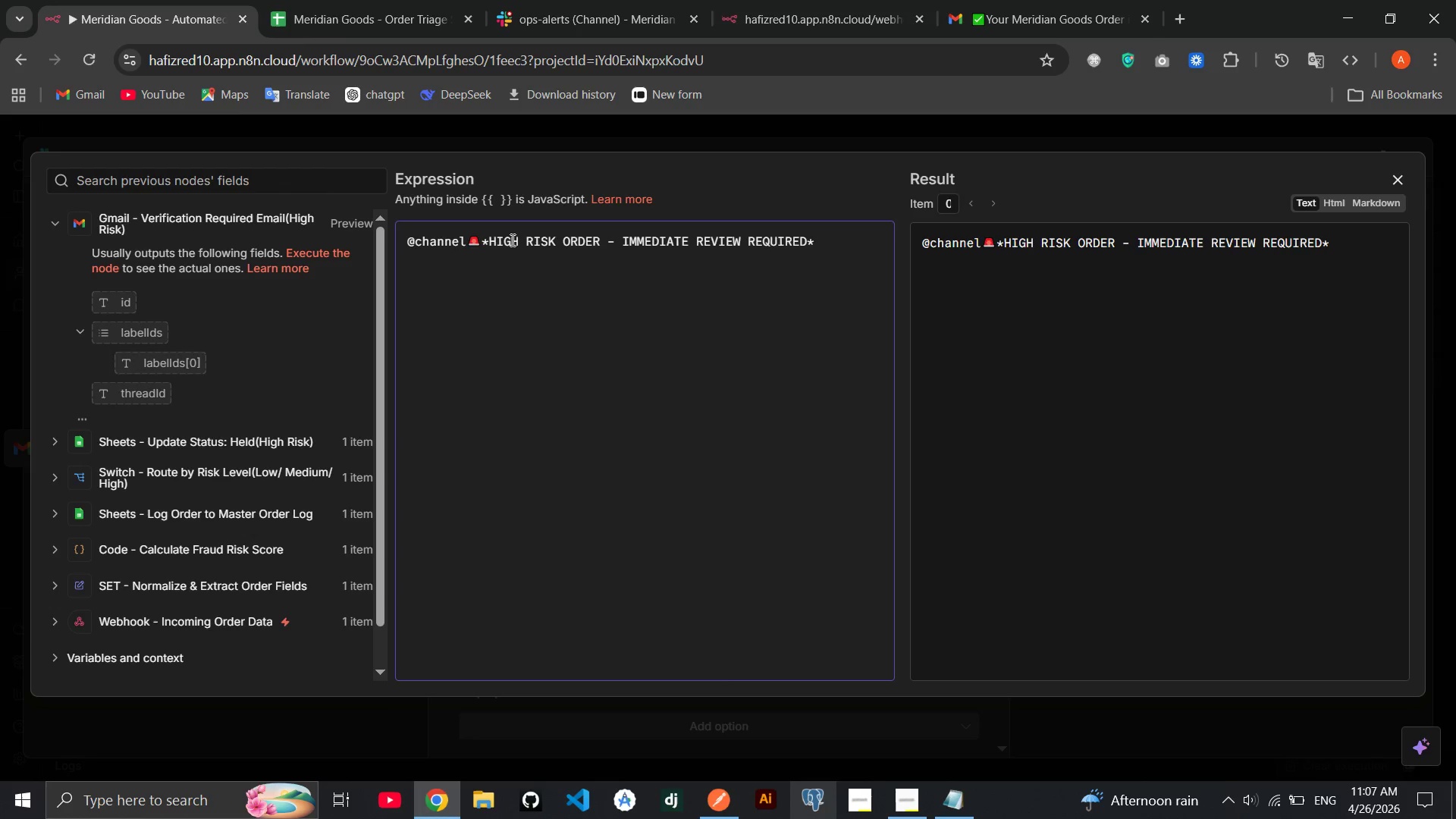 
key(Enter)
 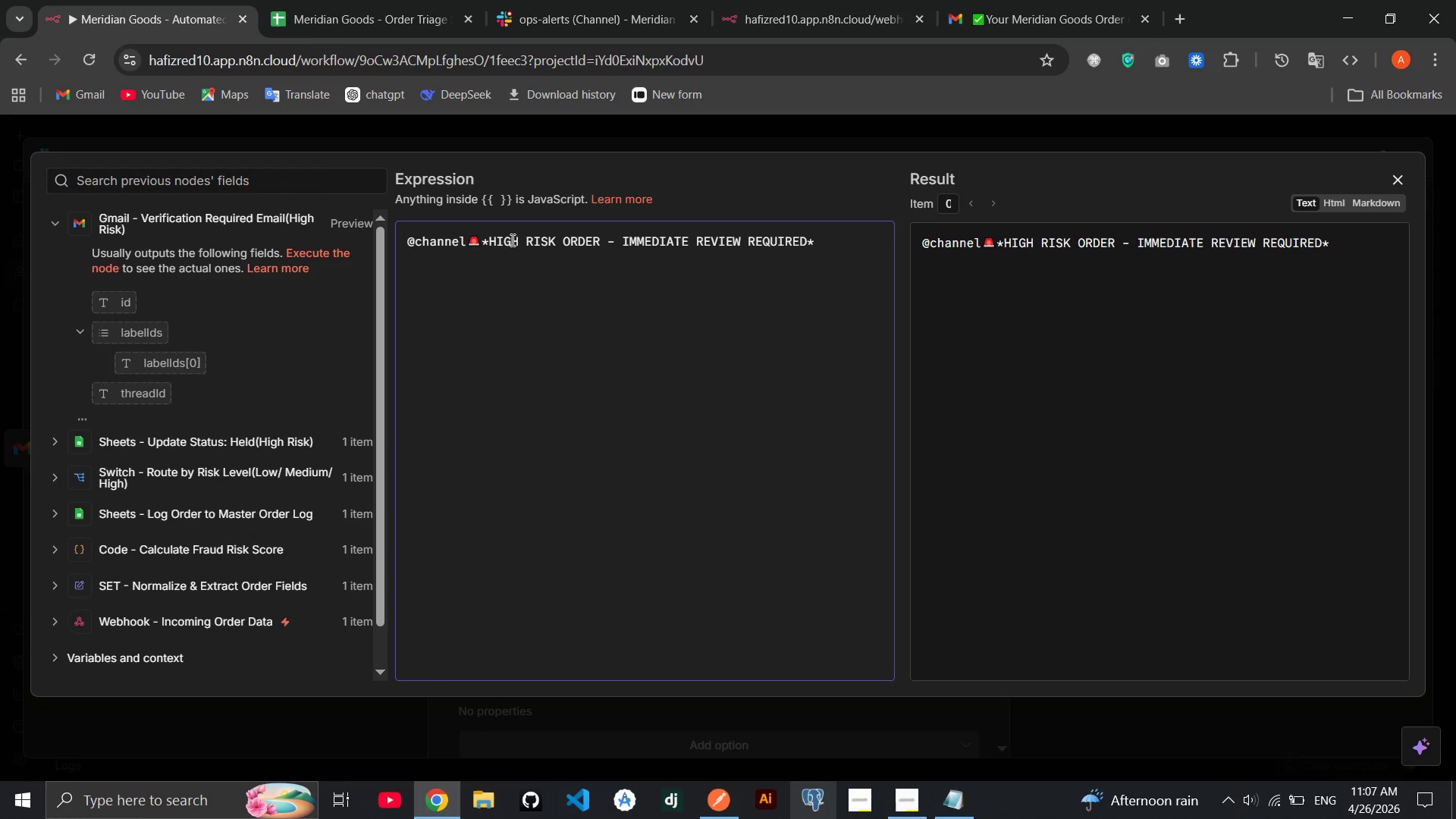 
key(Enter)
 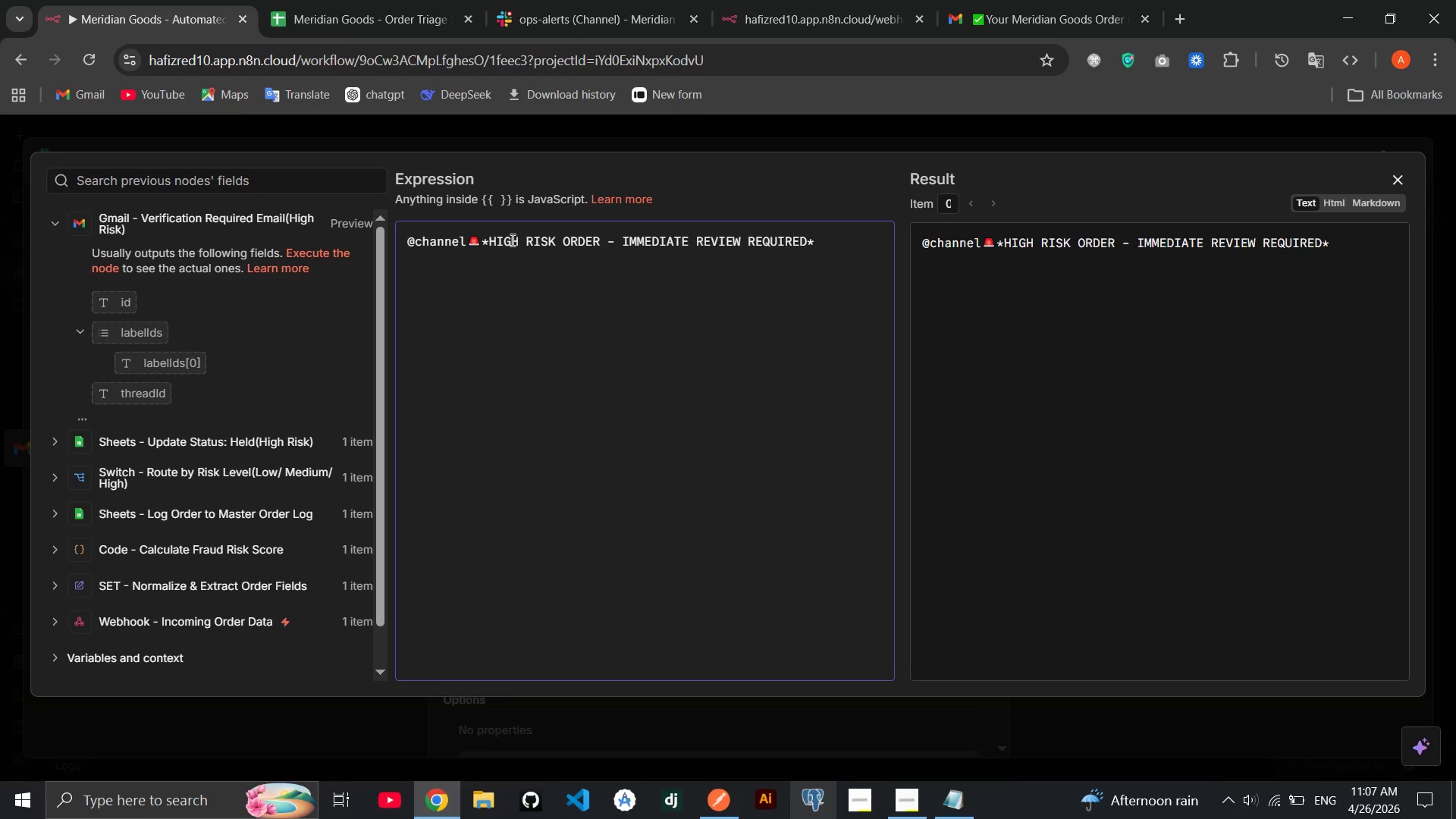 
type(**)
 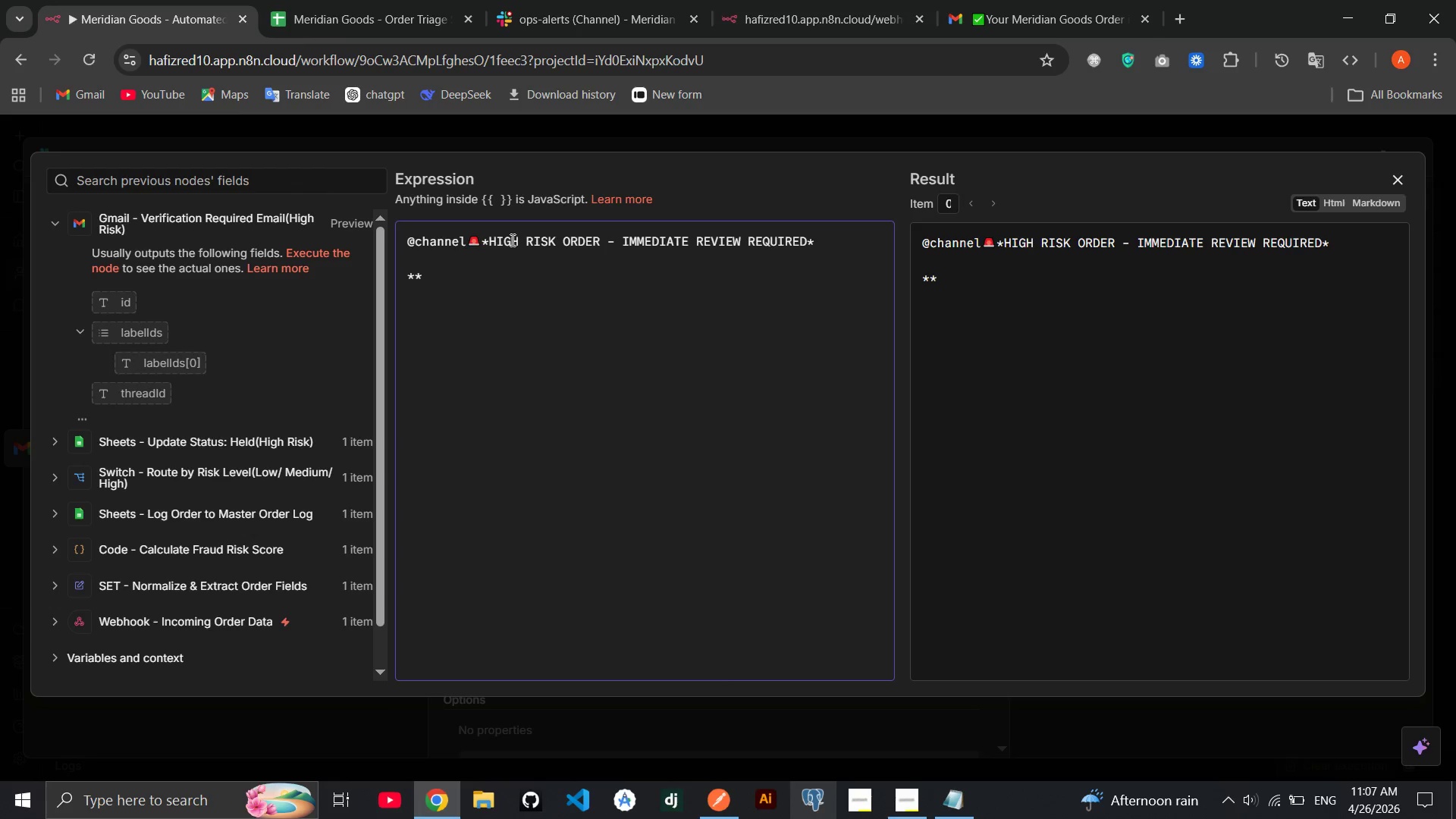 
key(ArrowLeft)
 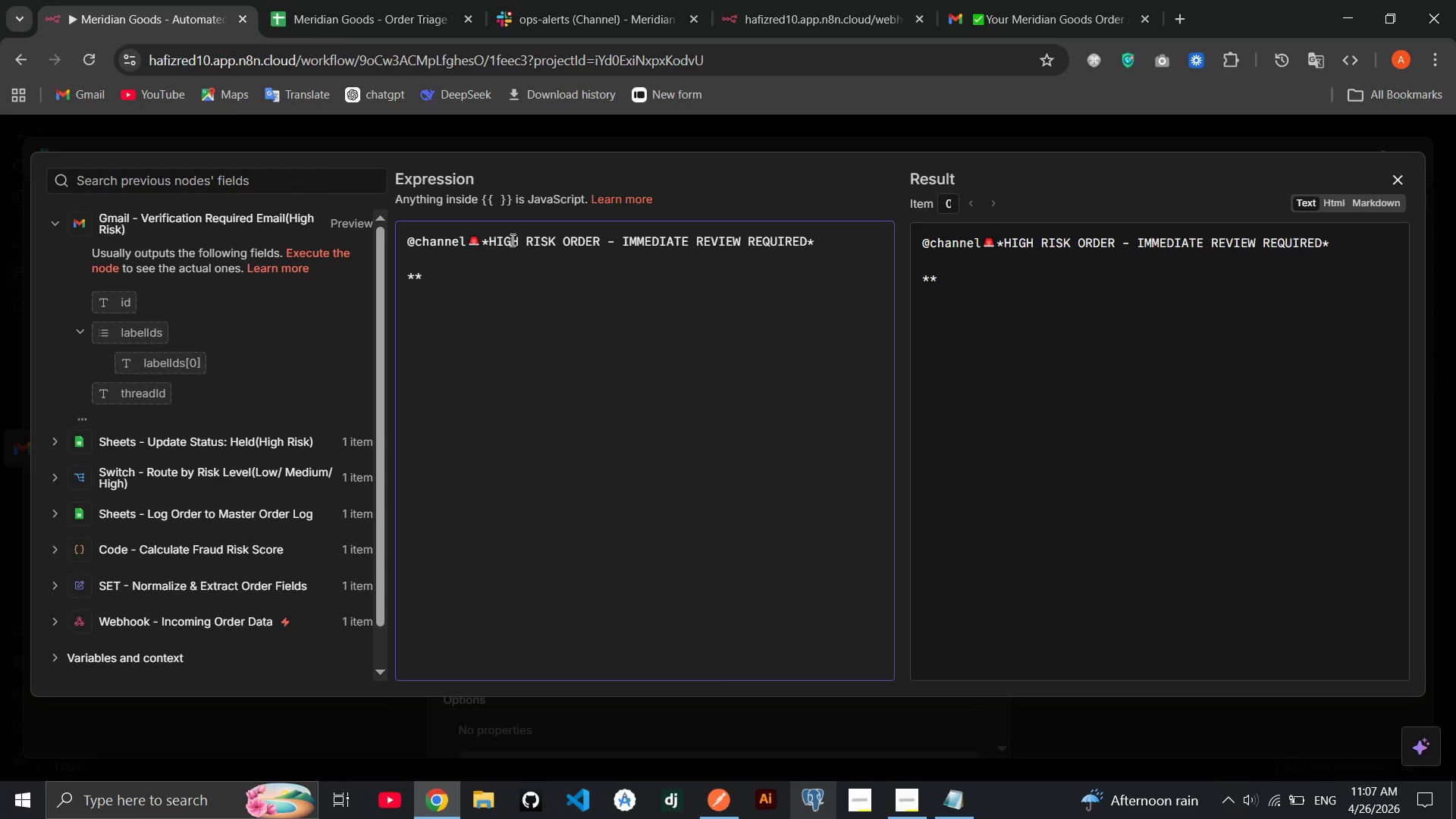 
type(This order has been automatically held. Customer vw)
key(Backspace)
type(erificatn emi)
key(Backspace)
type(ail sent.)
 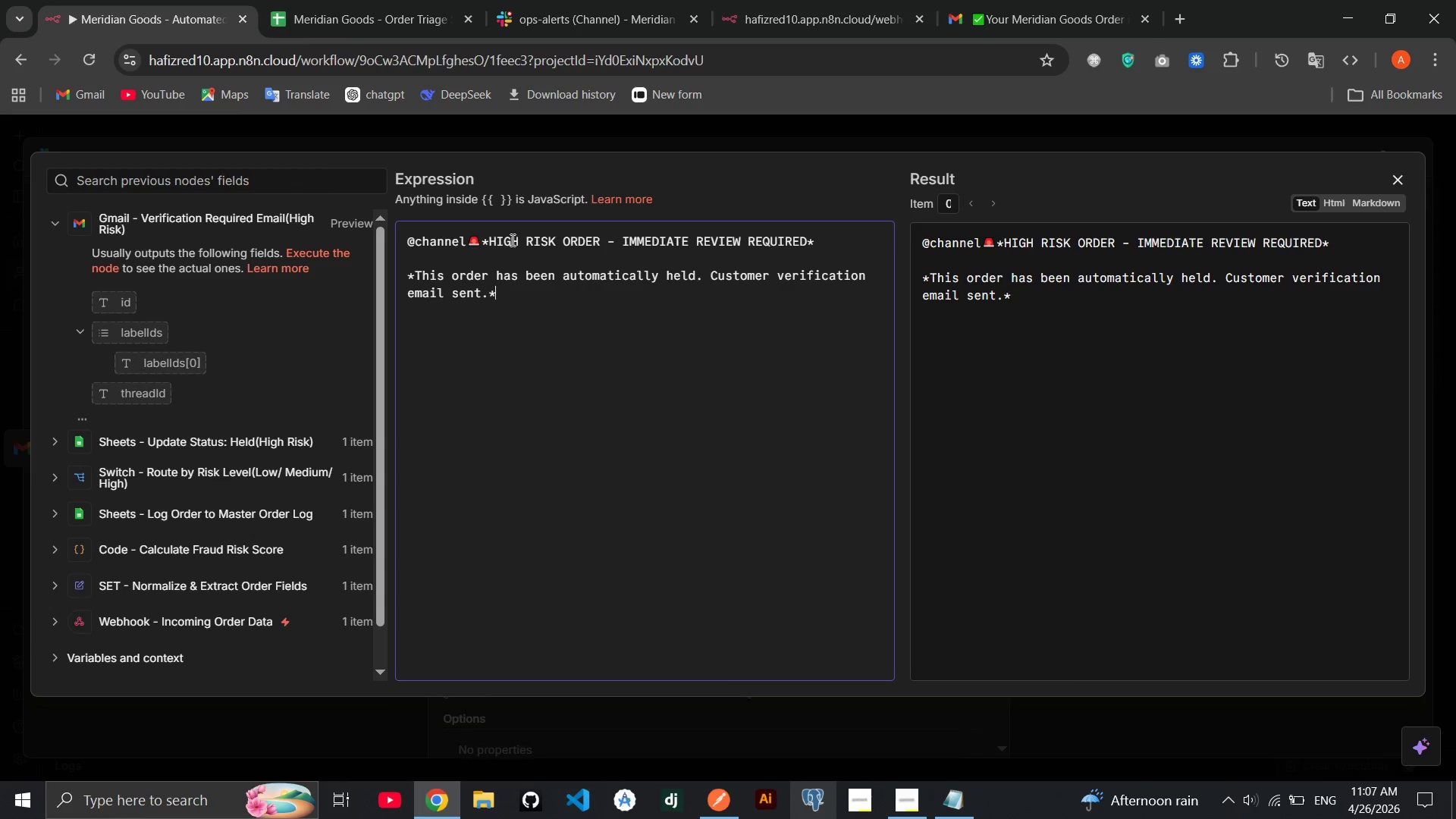 
key(ArrowRight)
 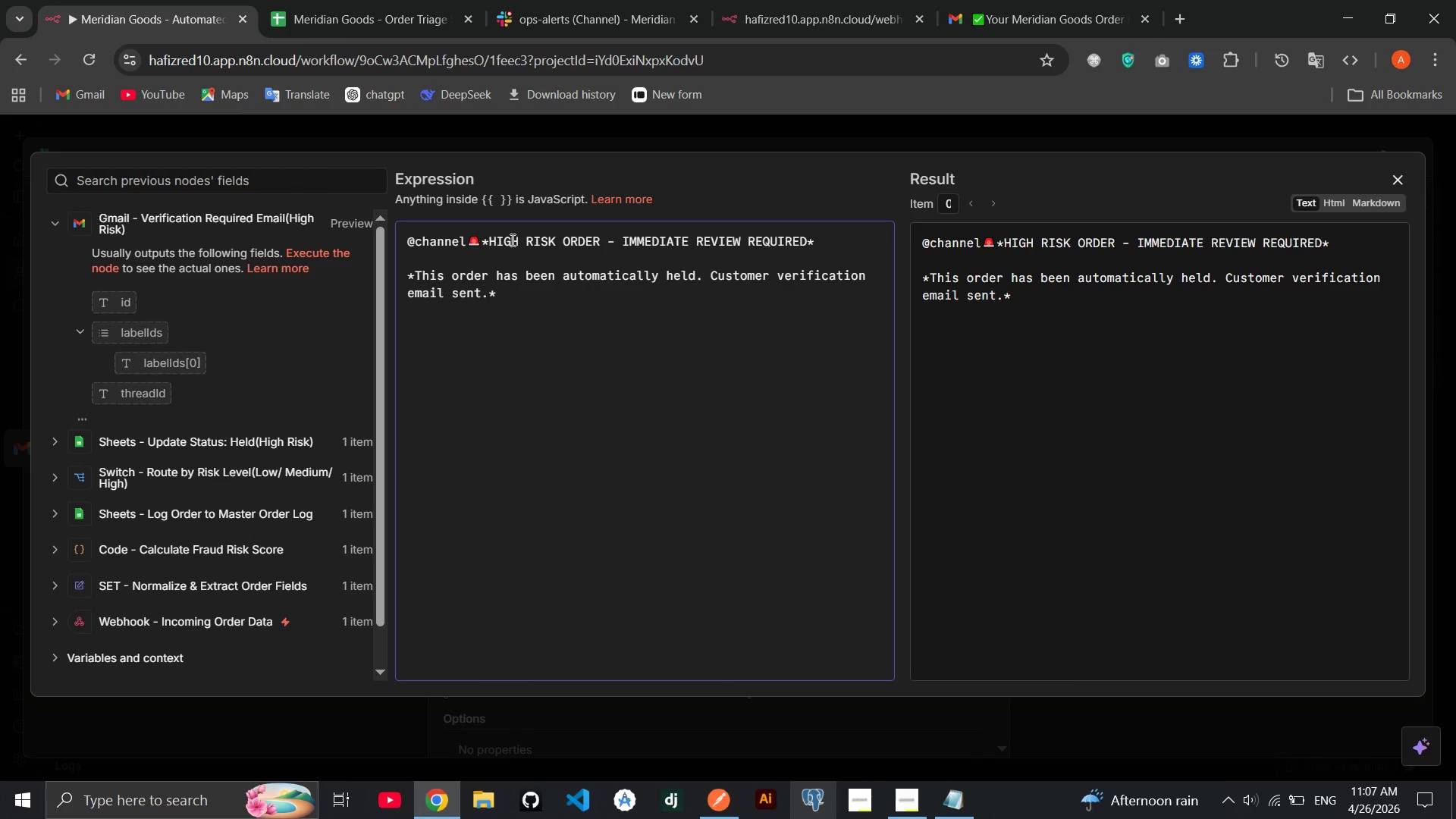 
key(Enter)
 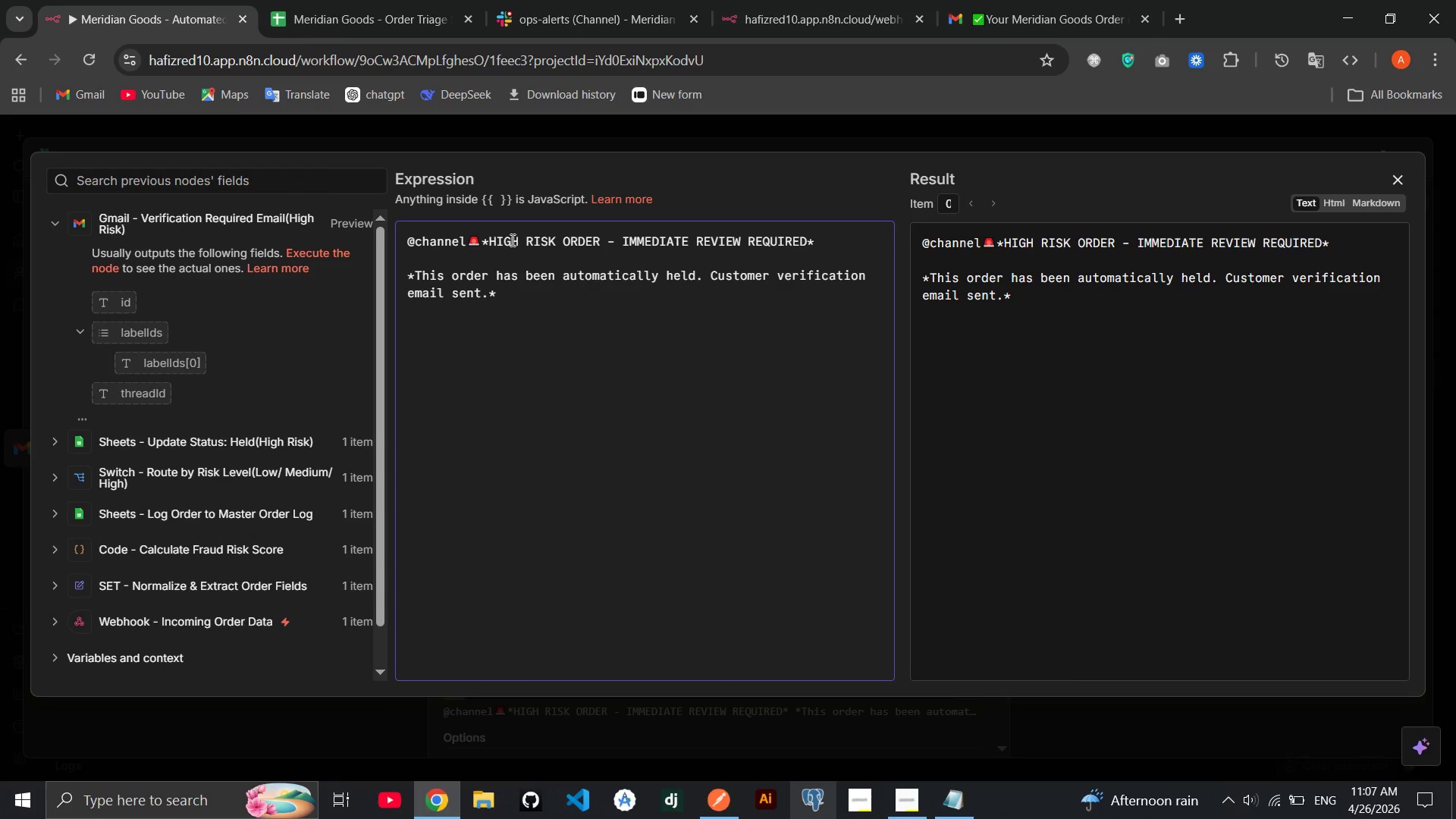 
key(Enter)
 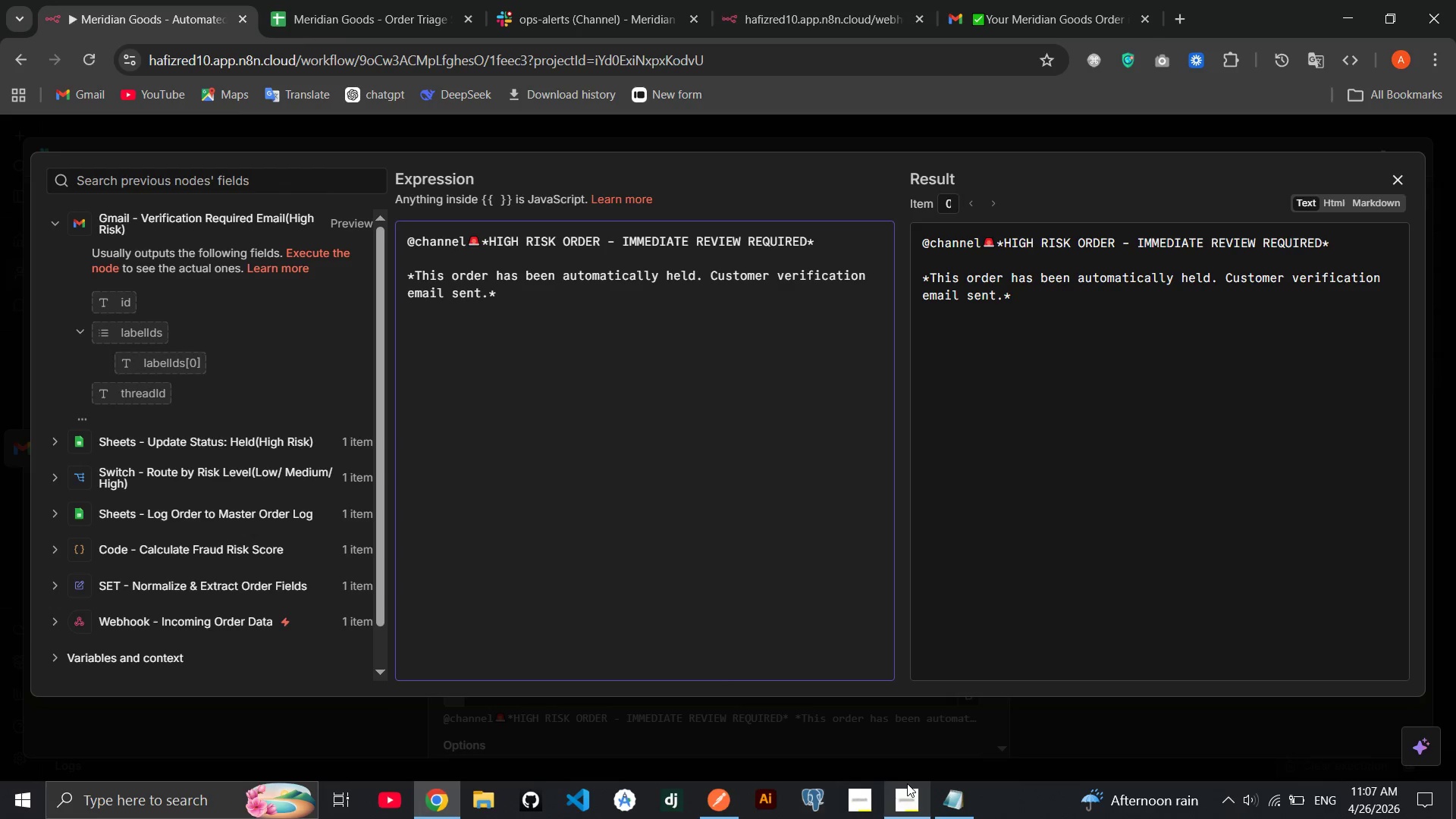 
wait(5.58)
 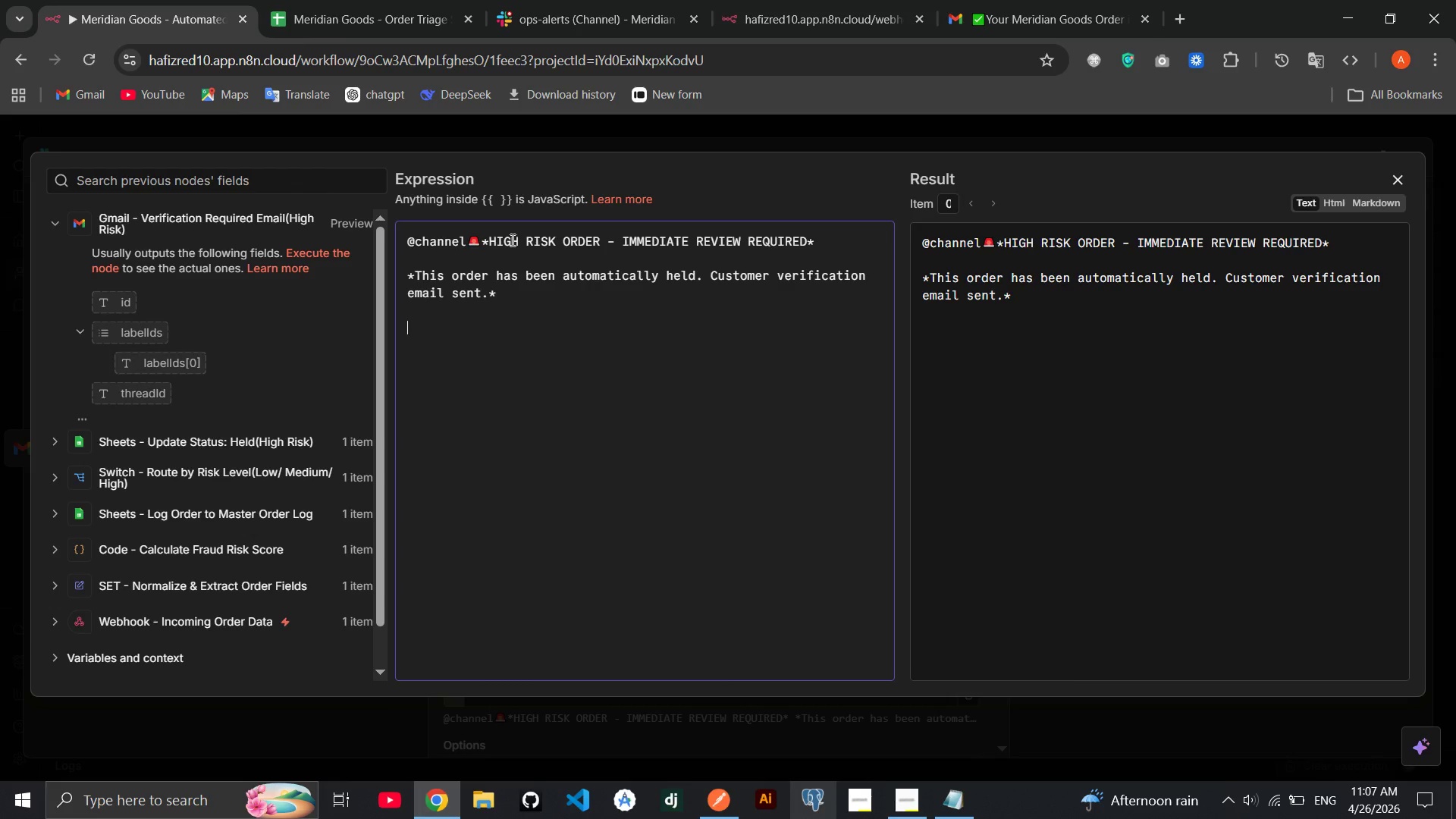 
left_click([907, 794])